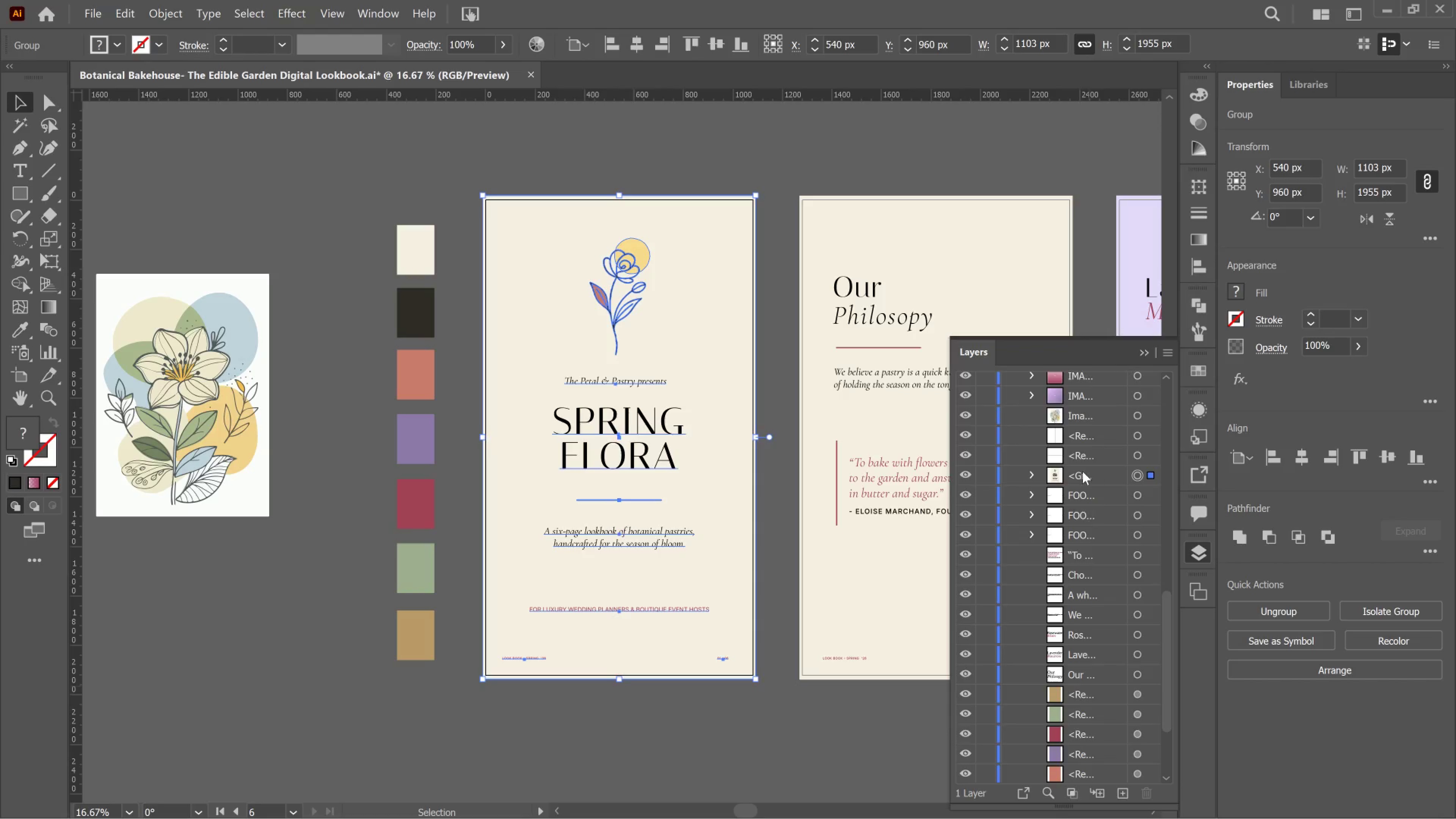 
double_click([1083, 471])
 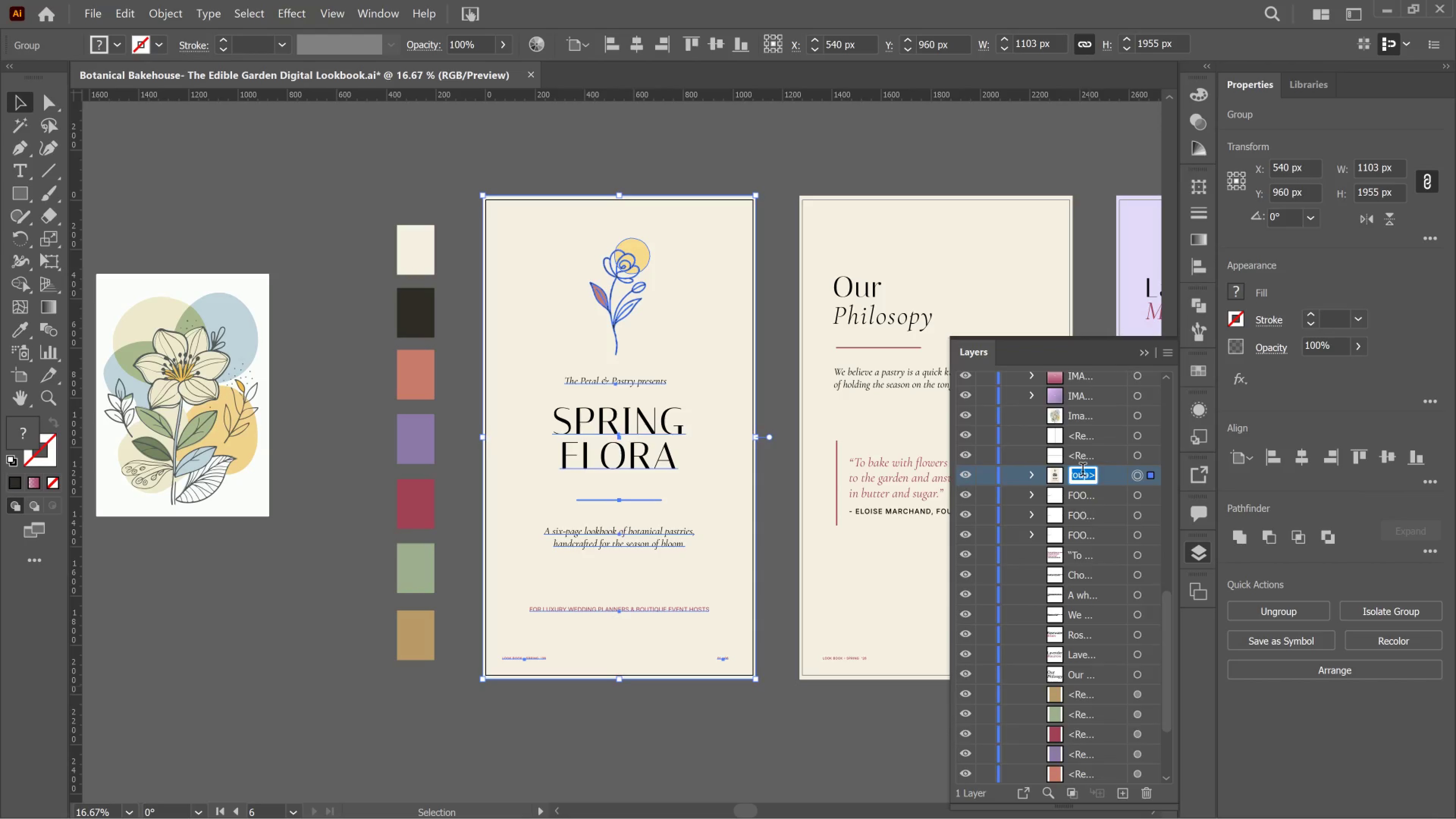 
wait(12.47)
 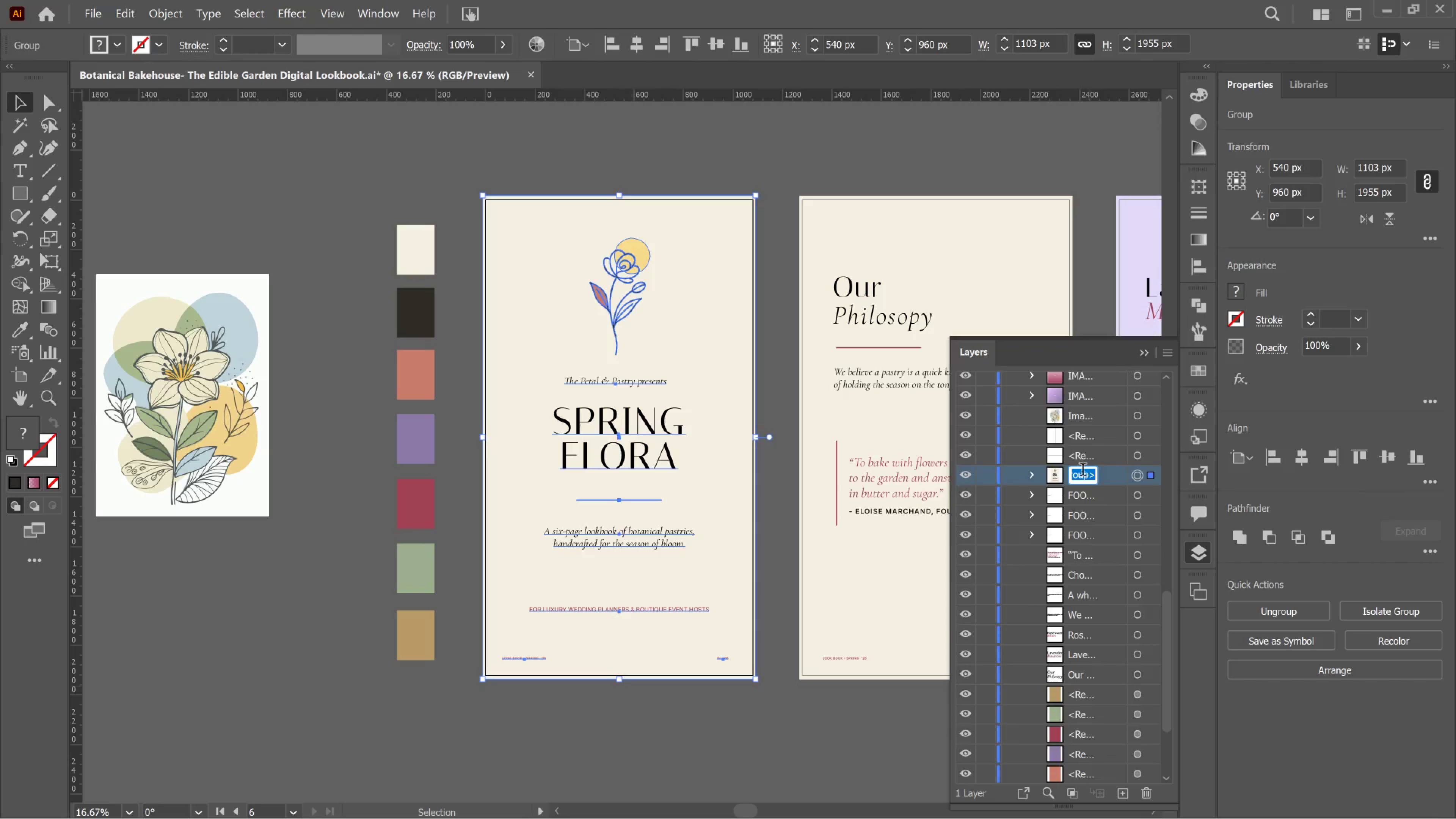 
key(Meta+MetaLeft)
 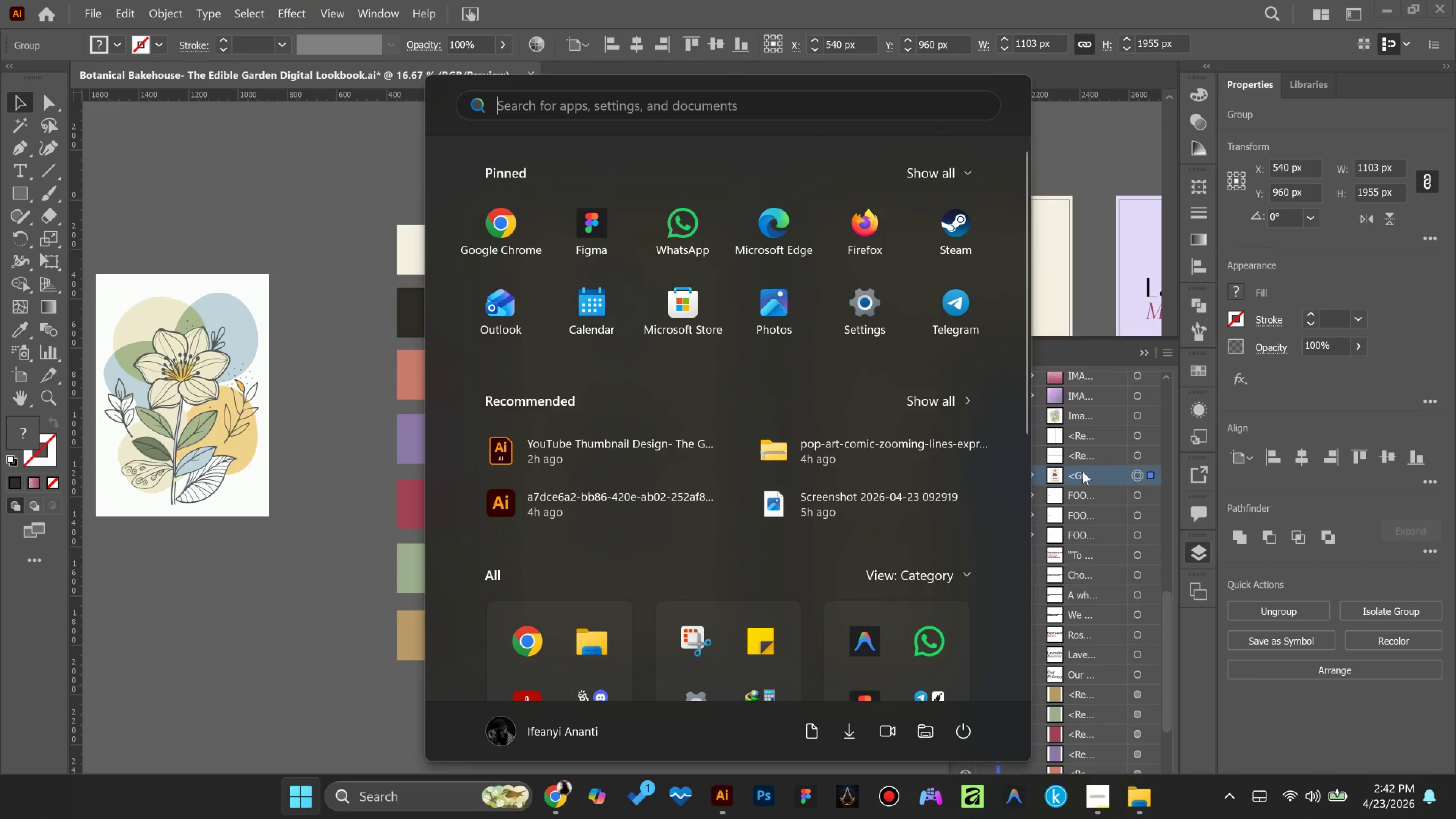 
type(STICK)
 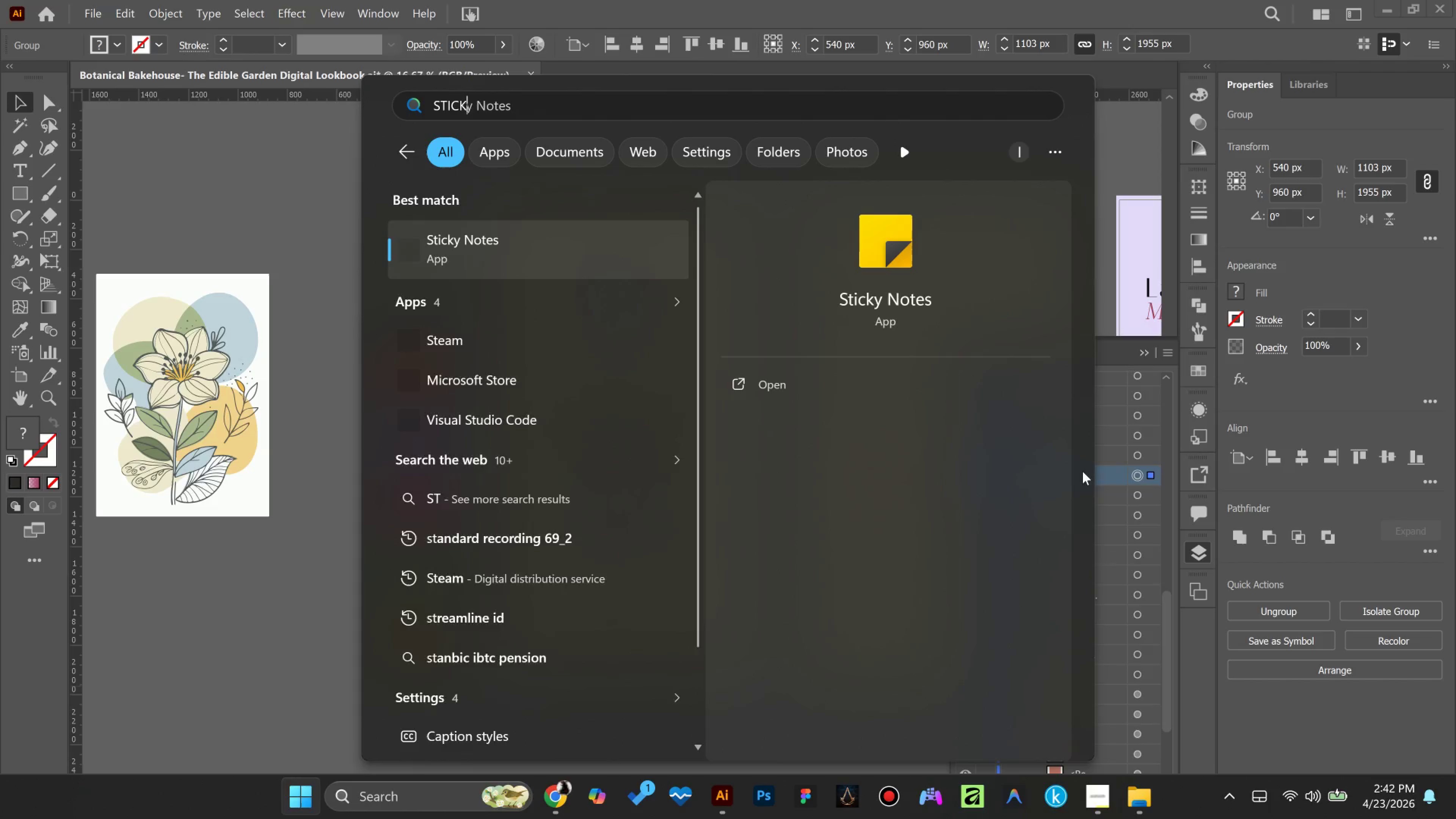 
key(Enter)
 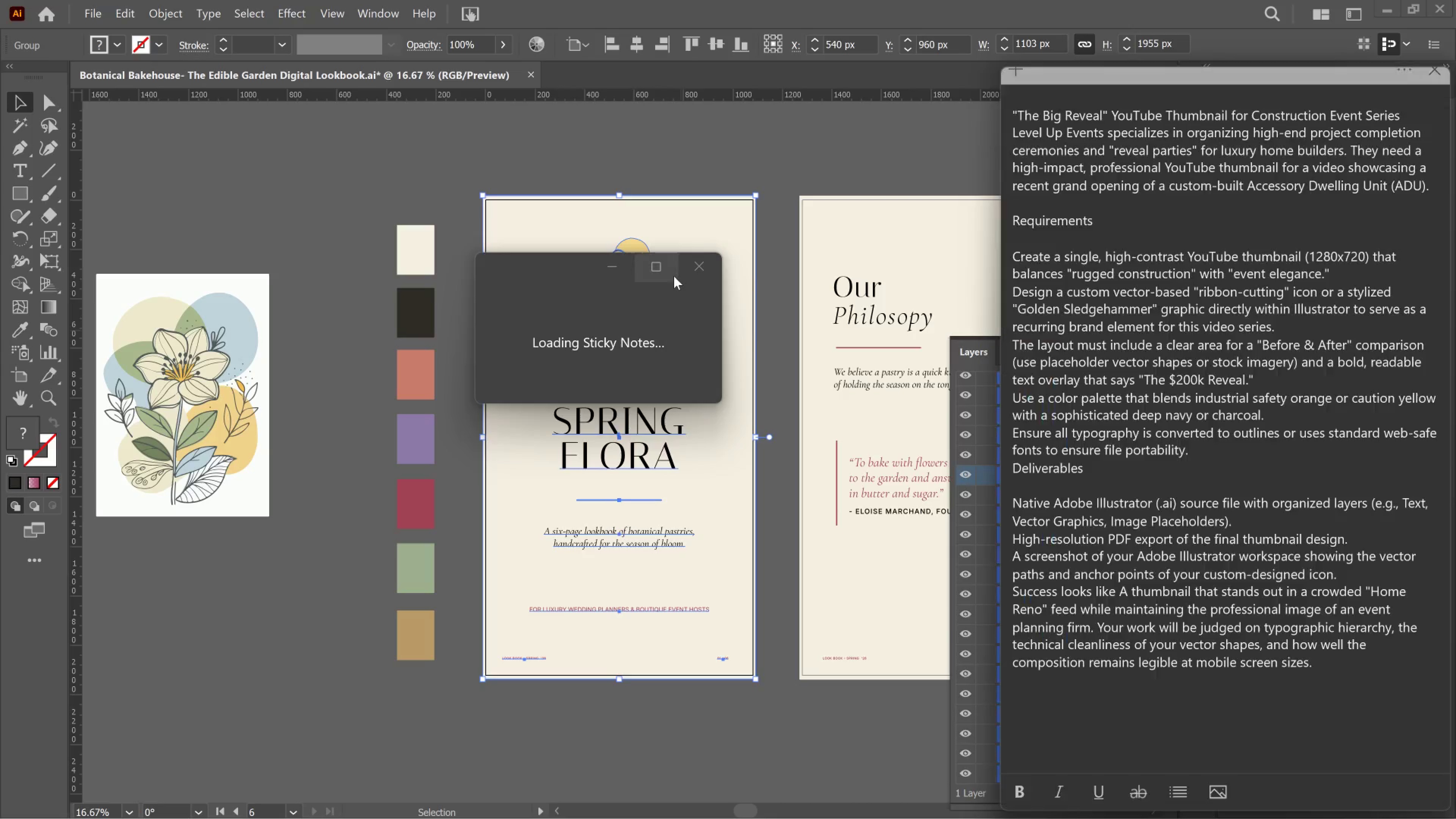 
left_click([1063, 343])
 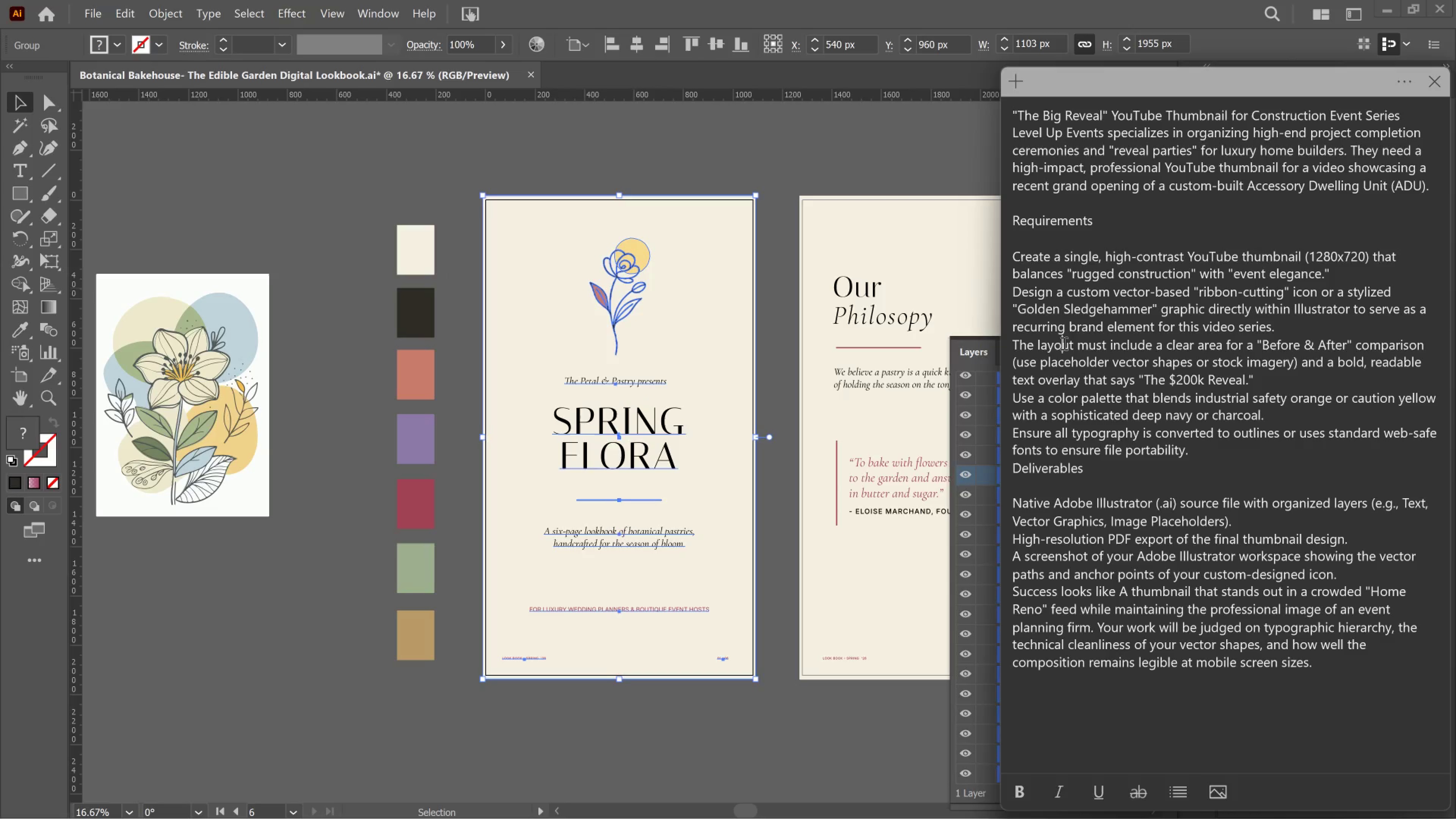 
key(Control+A)
 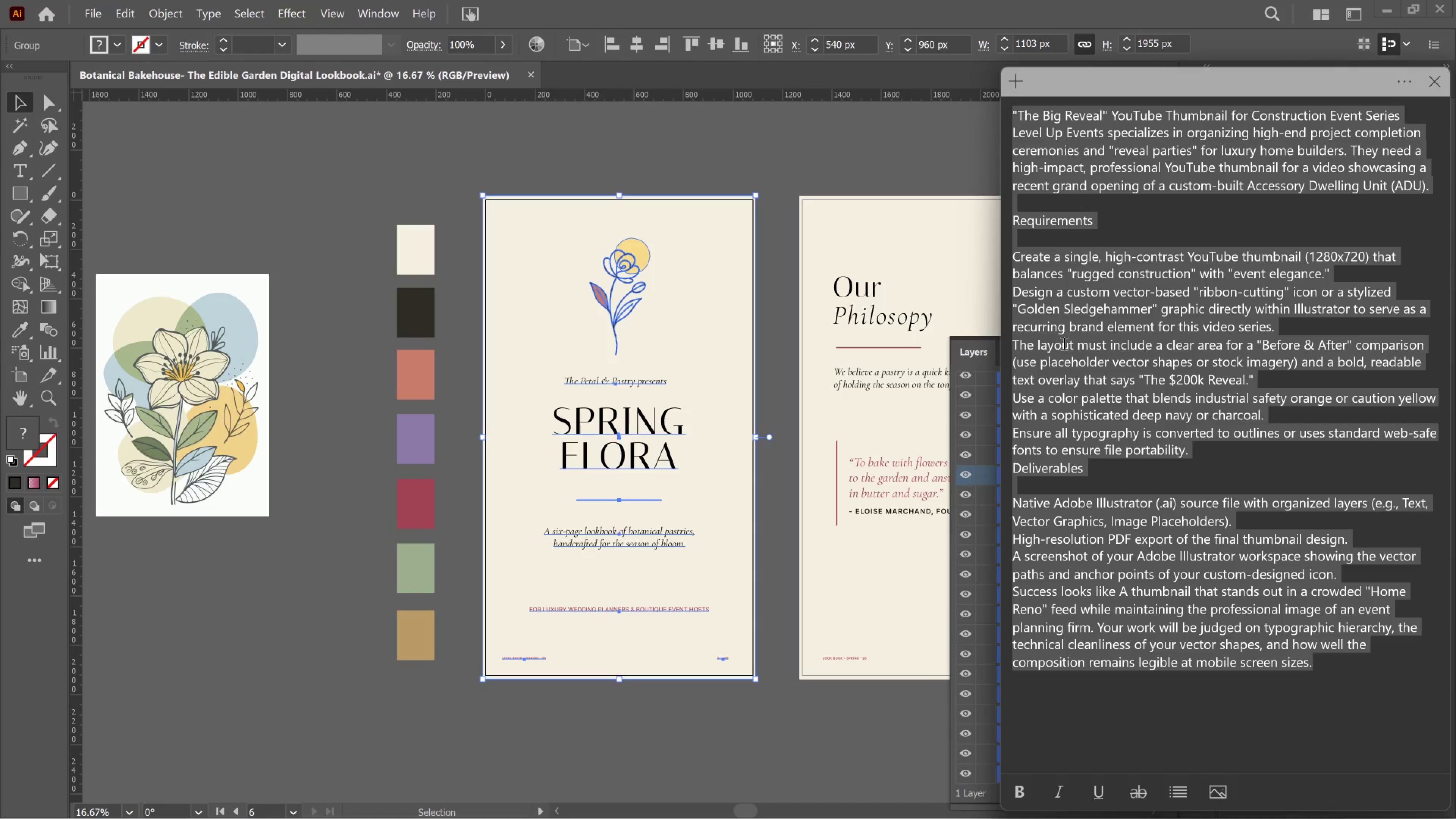 
key(Meta+V)
 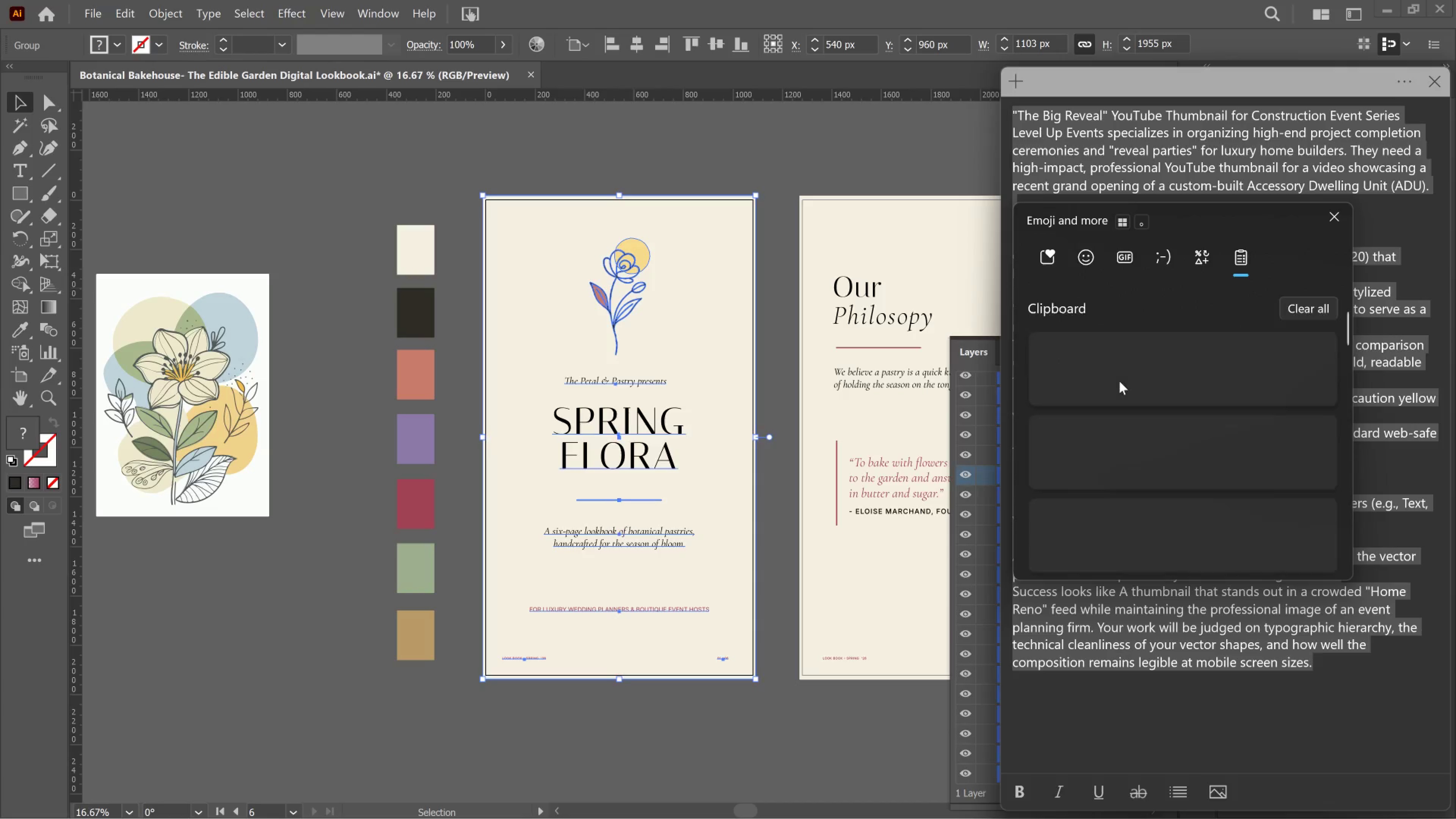 
scroll: coordinate [1125, 389], scroll_direction: down, amount: 29.0
 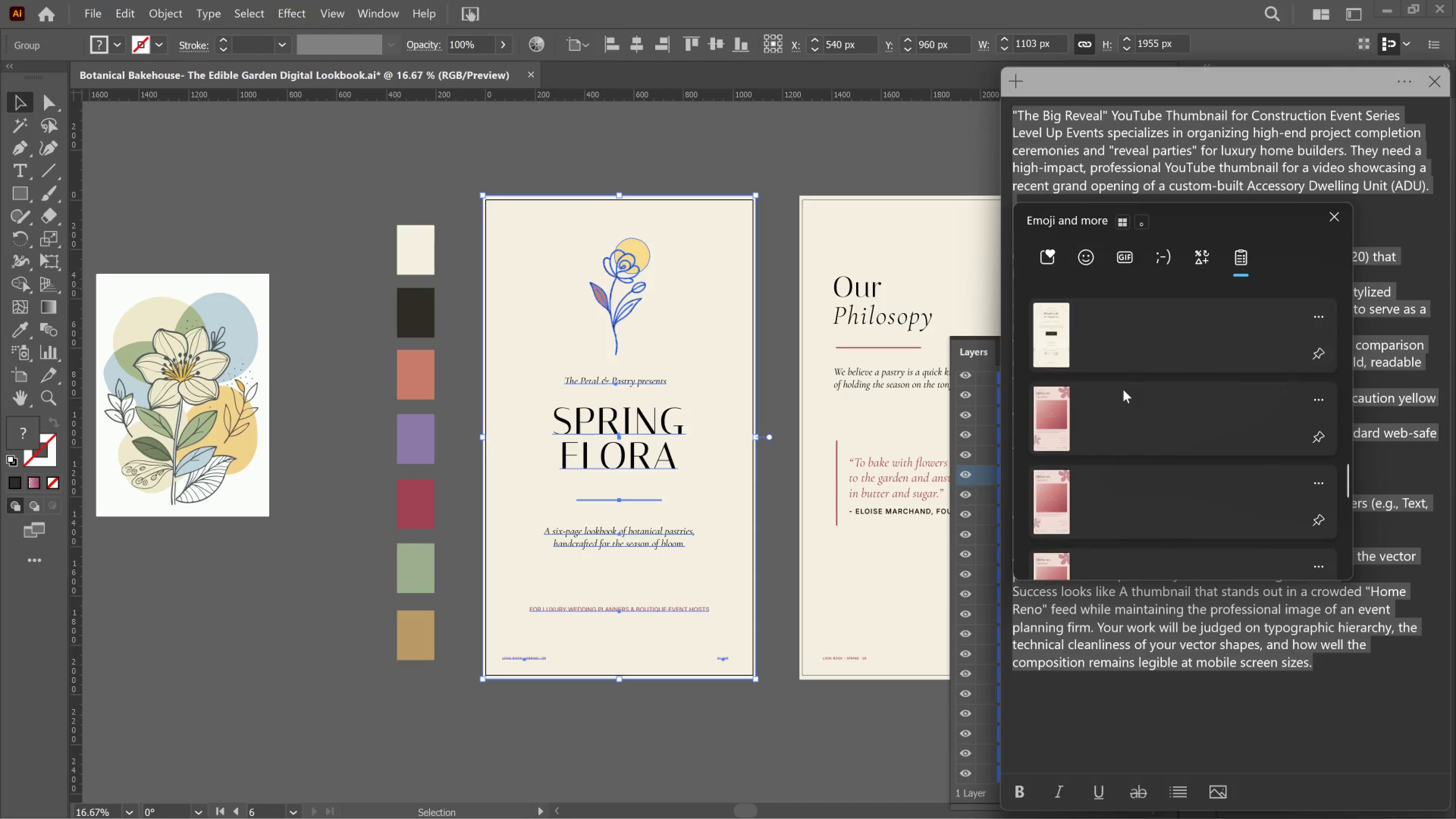 
scroll: coordinate [1217, 284], scroll_direction: up, amount: 13.0
 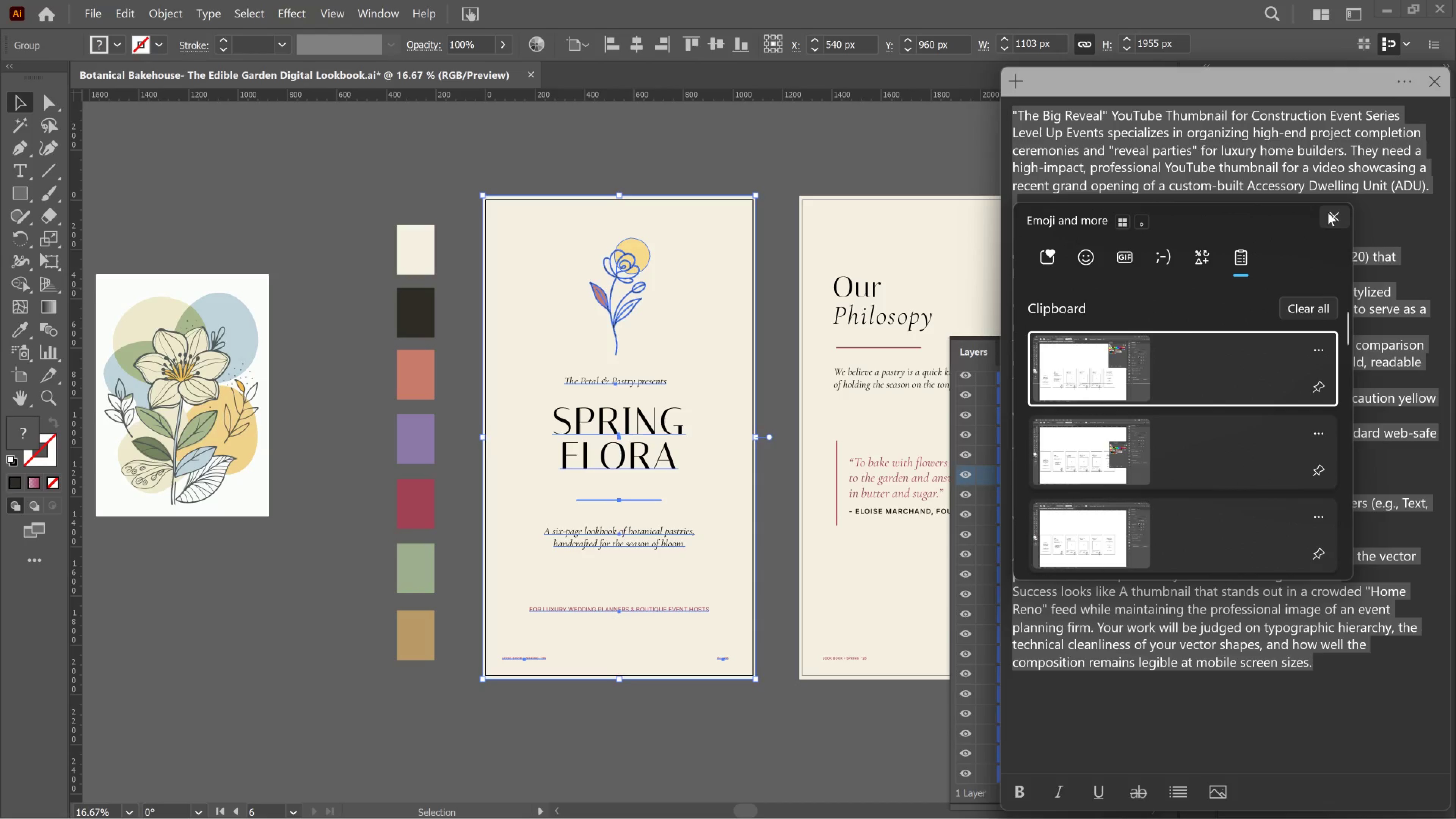 
left_click([1328, 212])
 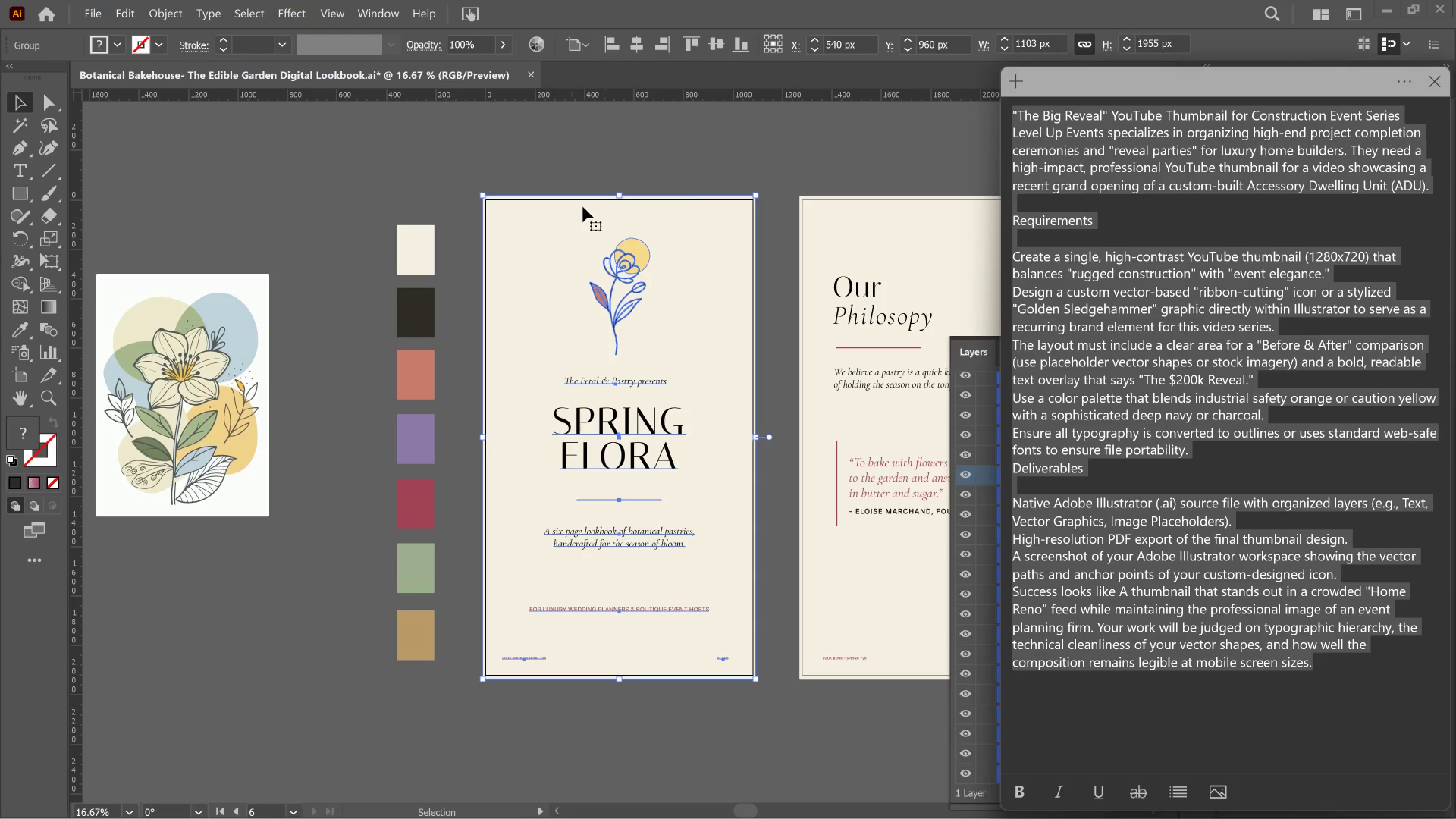 
wait(5.16)
 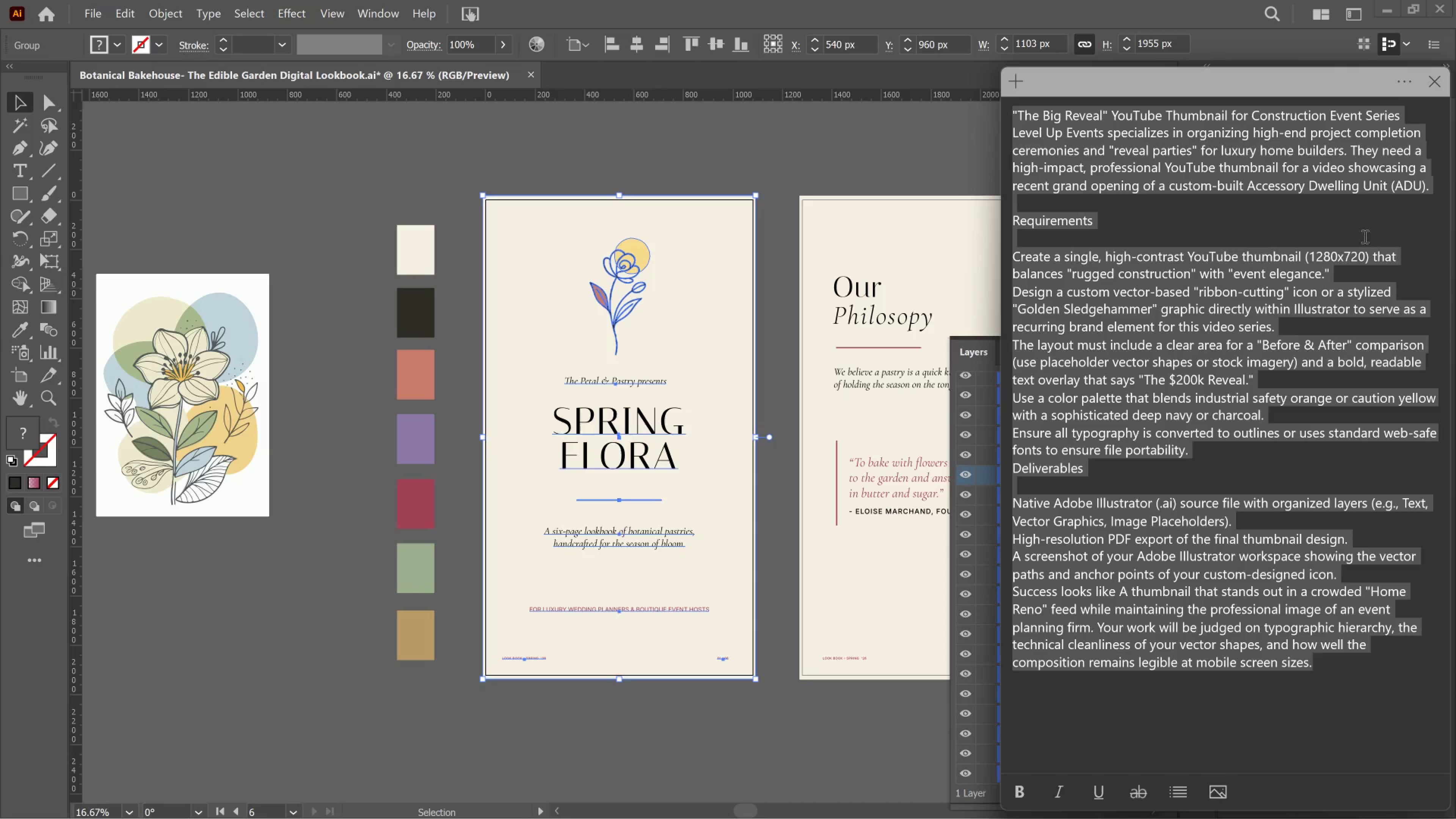 
mouse_move([1445, 95])
 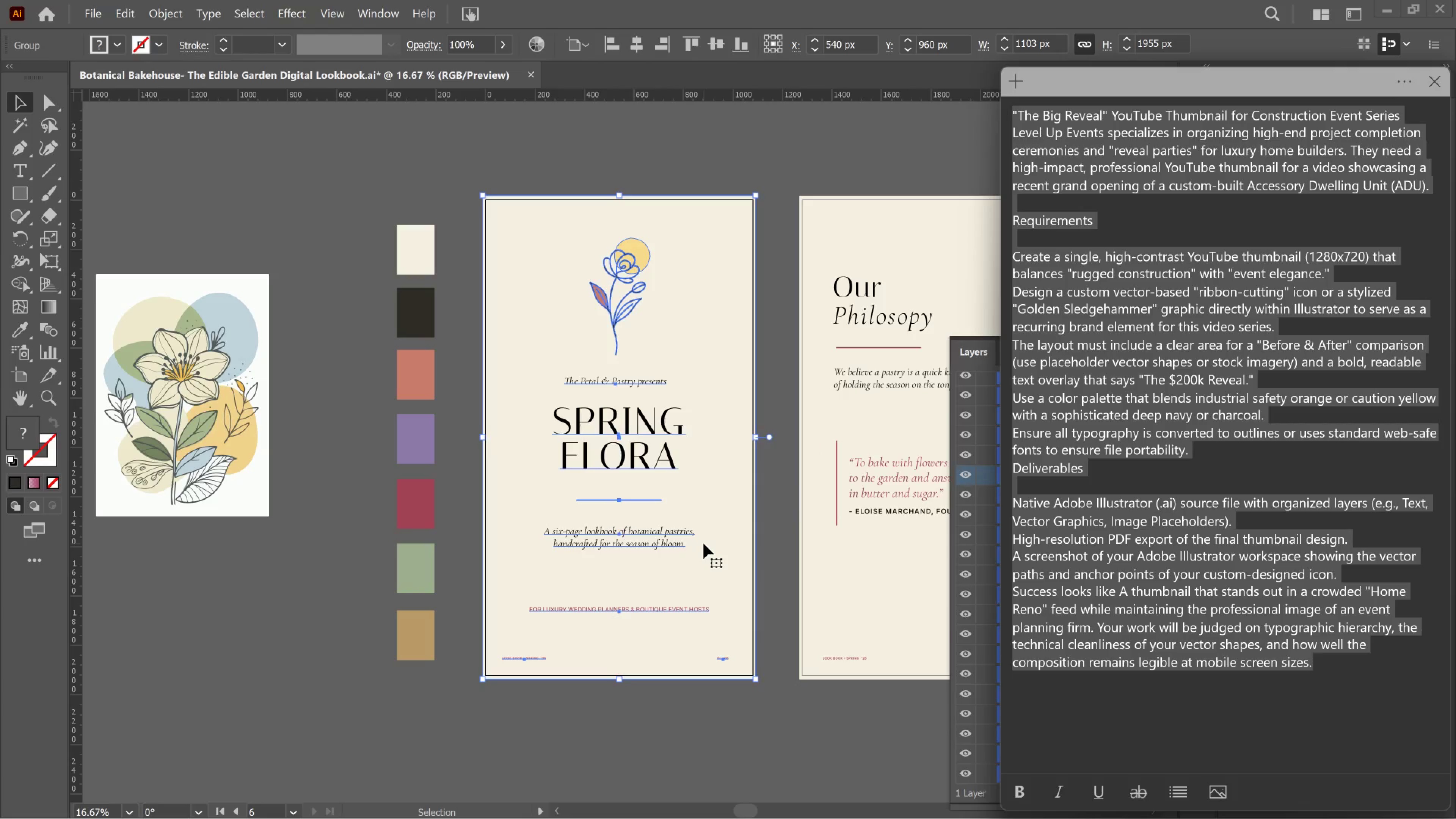 
wait(49.2)
 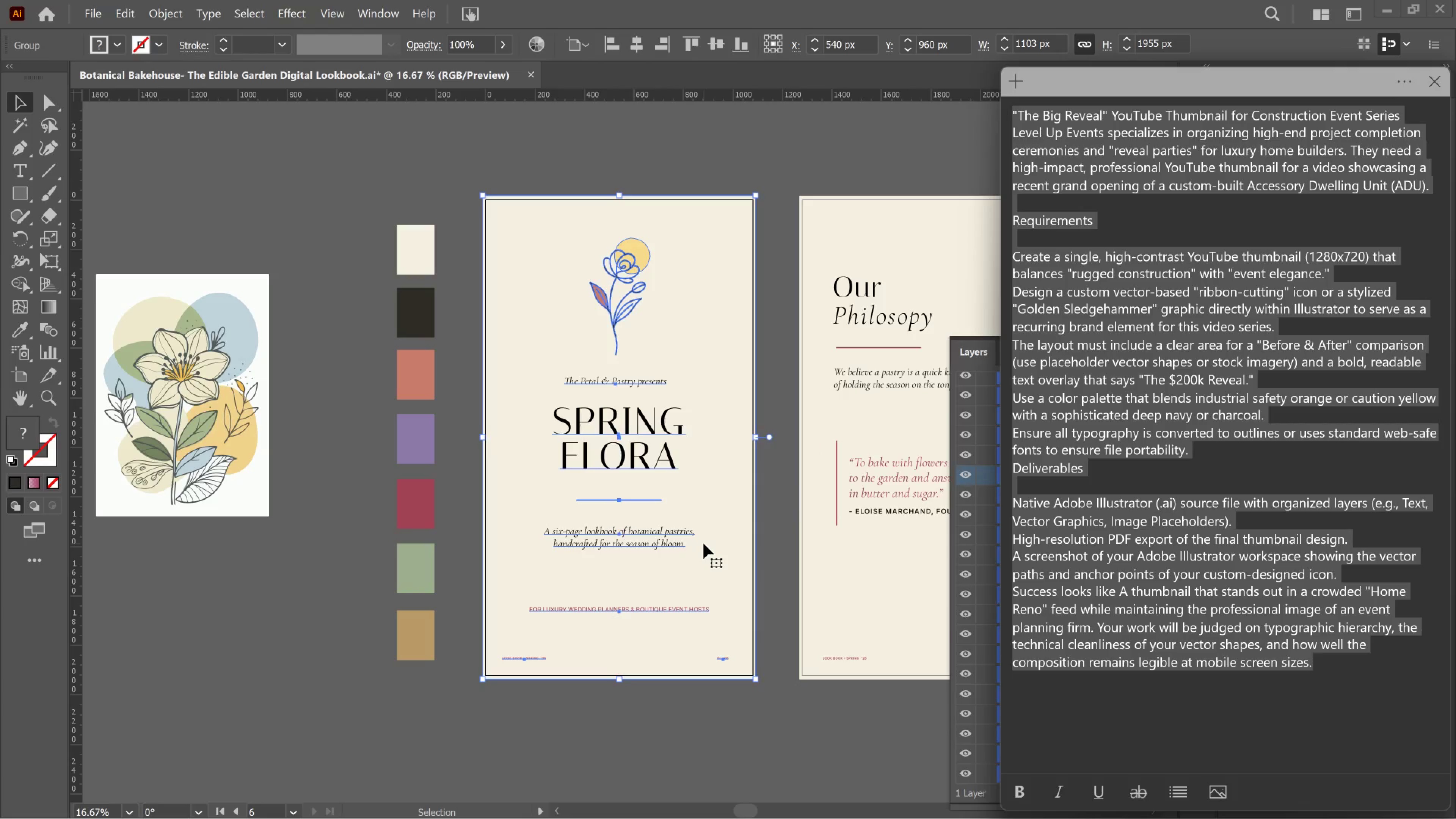 
left_click([708, 167])
 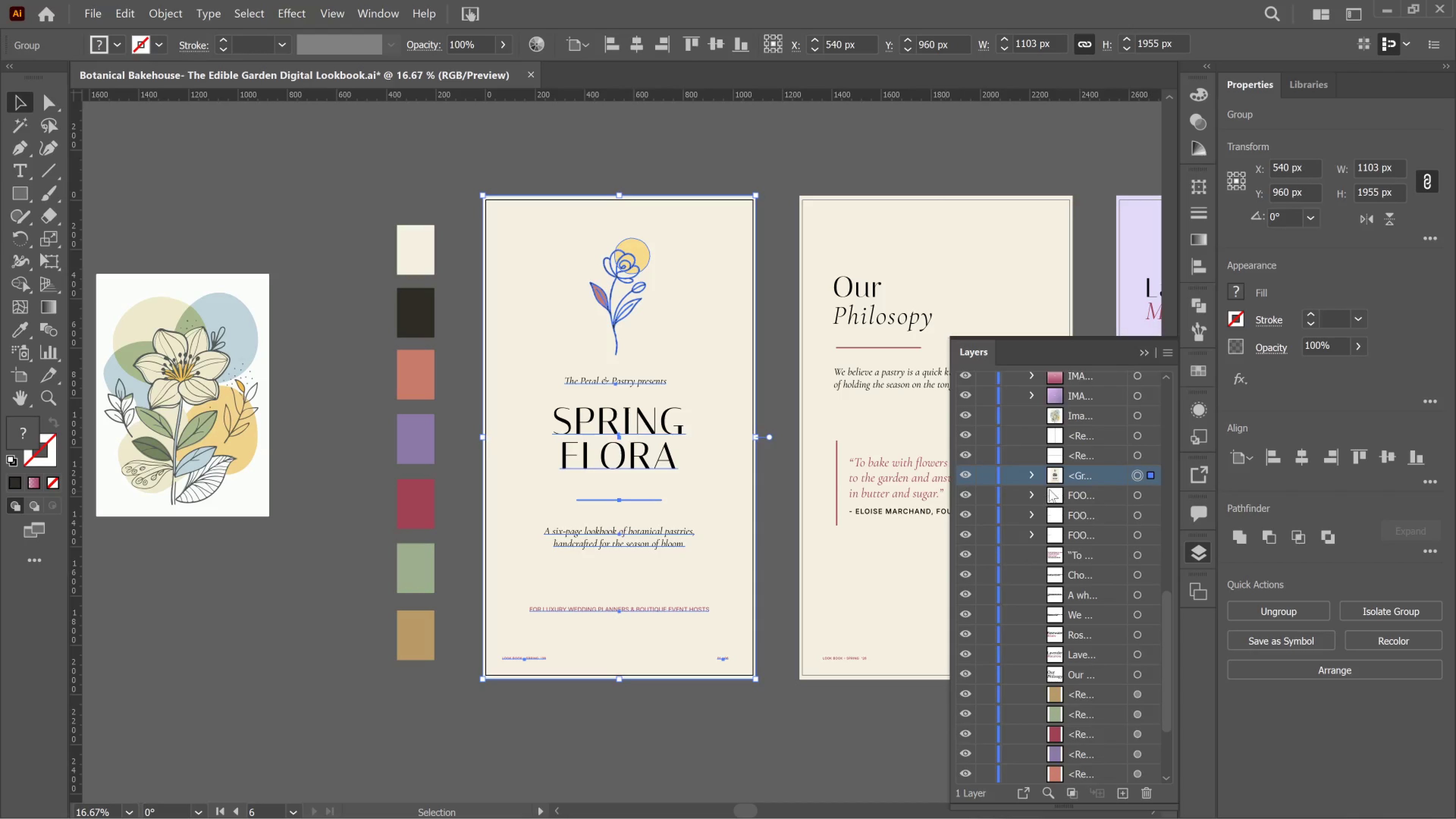 
key(Alt+Tab)
 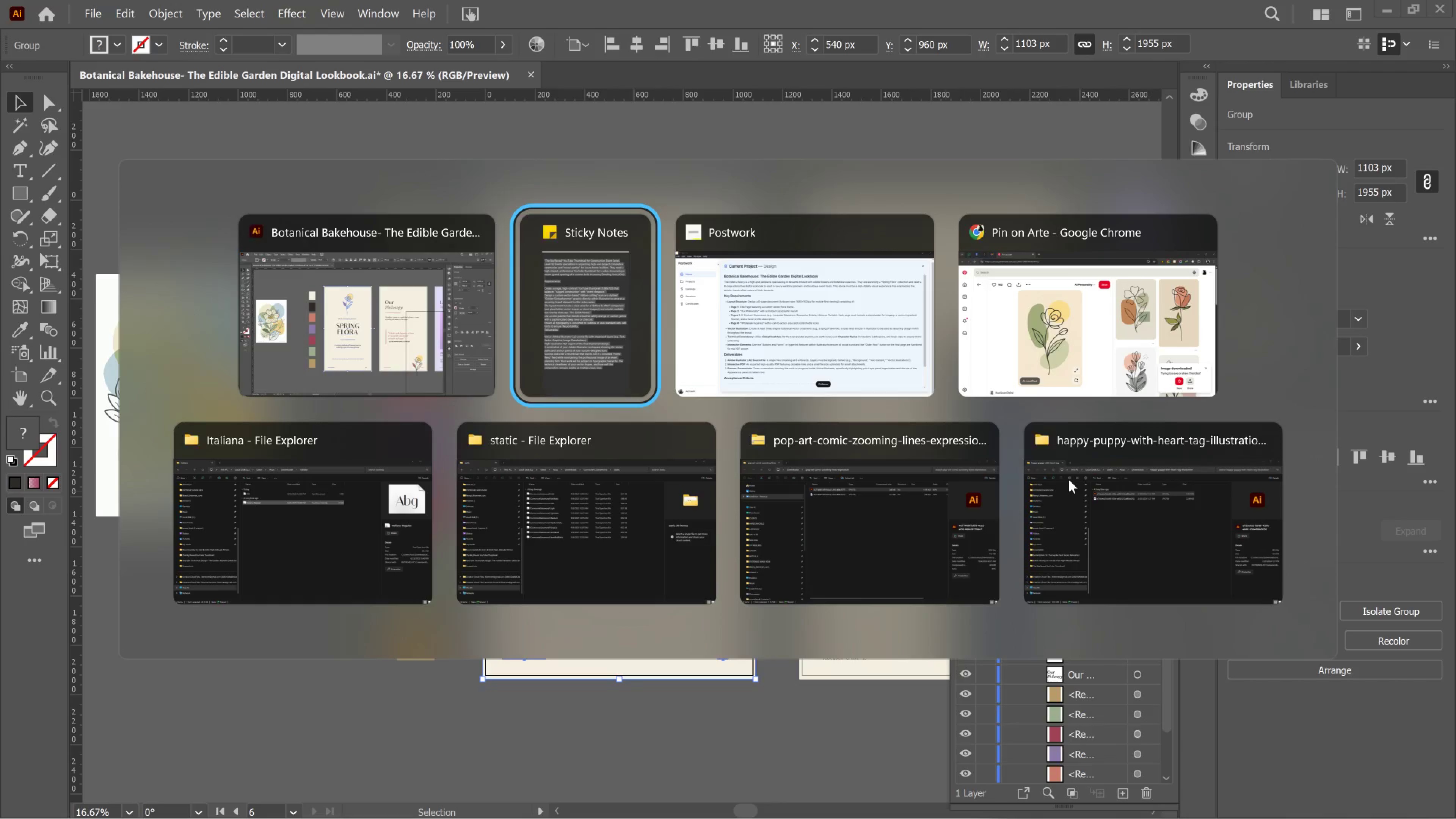 
key(Alt+Tab)